 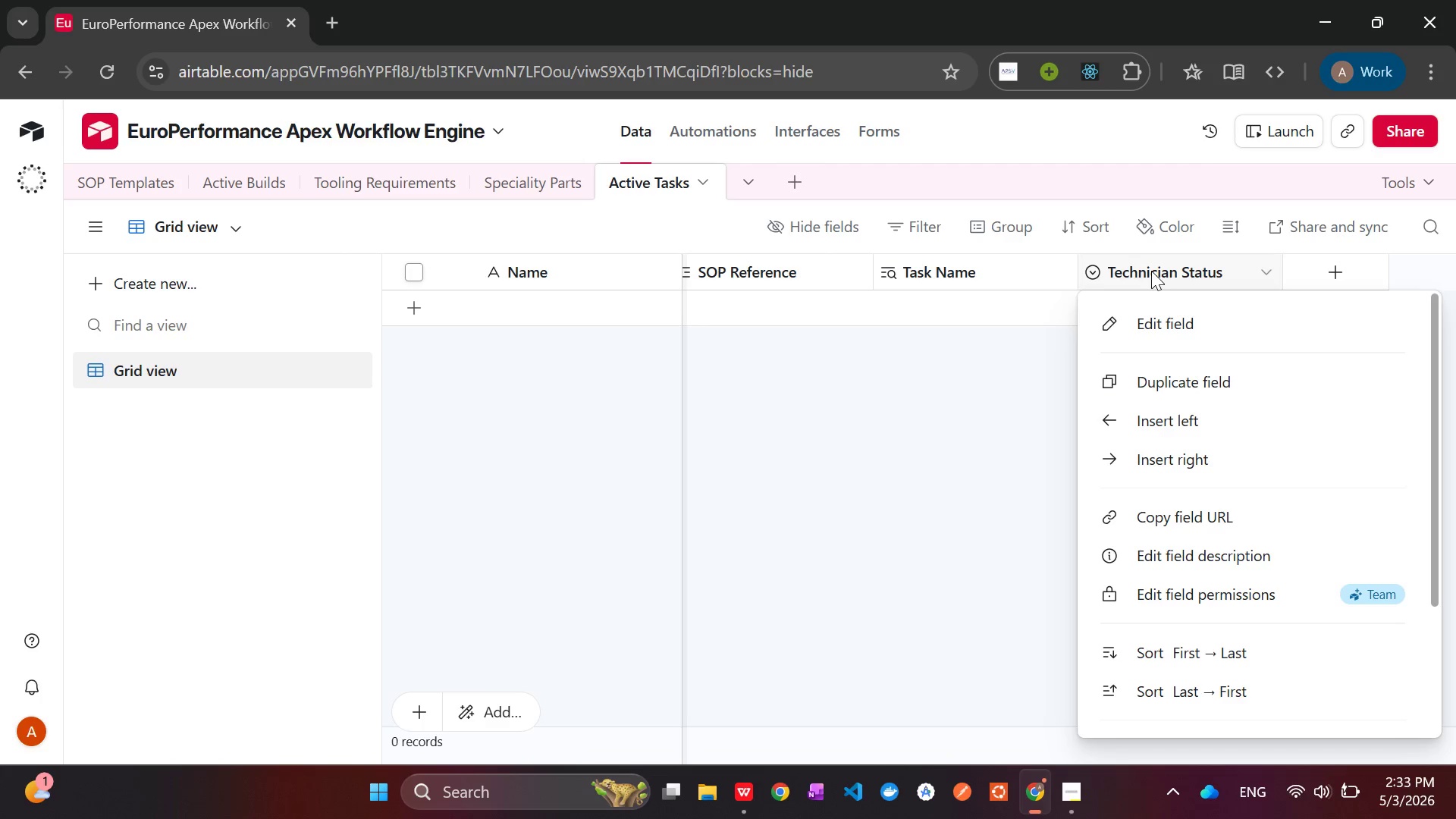 
left_click([1159, 304])
 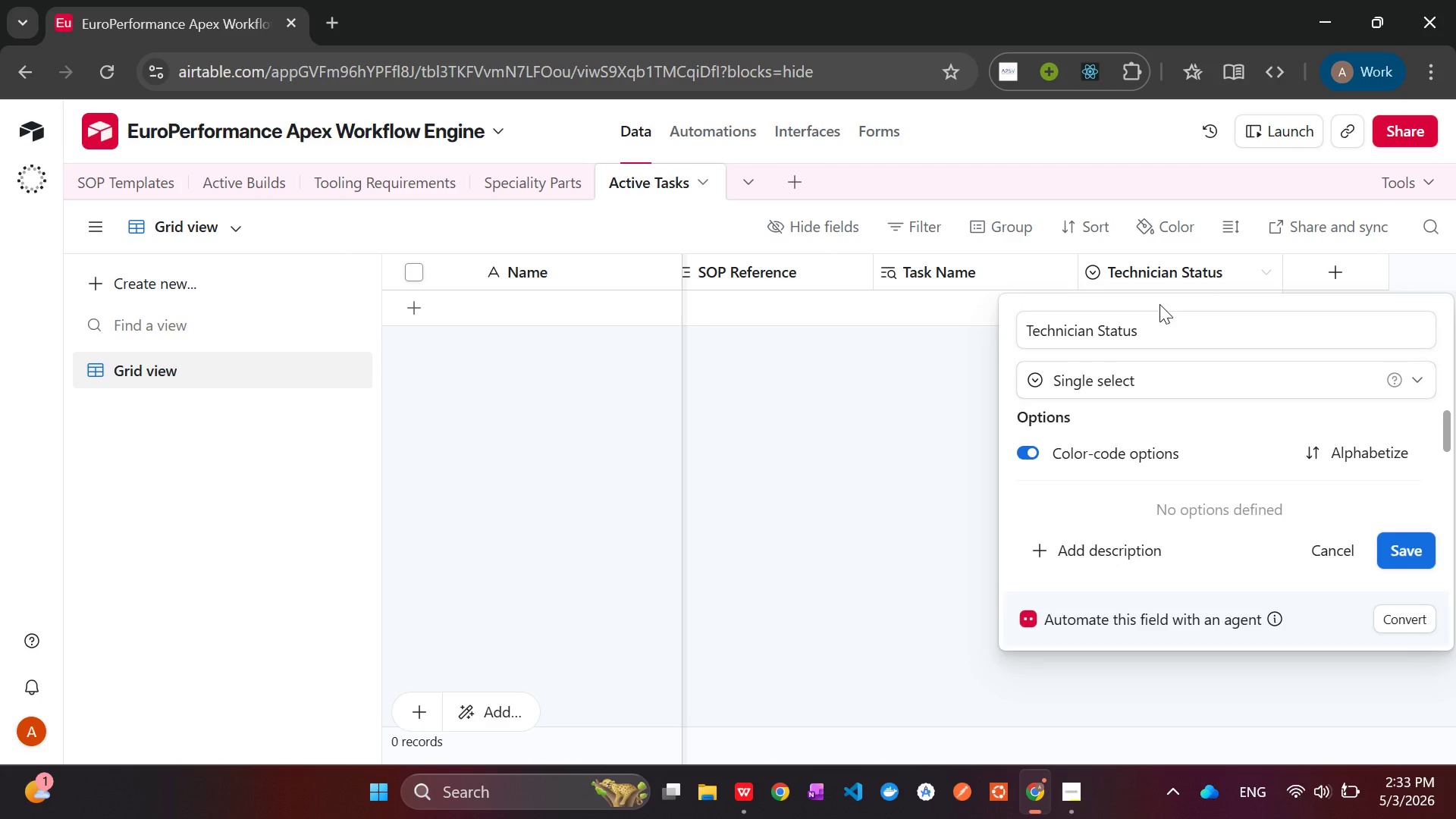 
left_click([759, 565])
 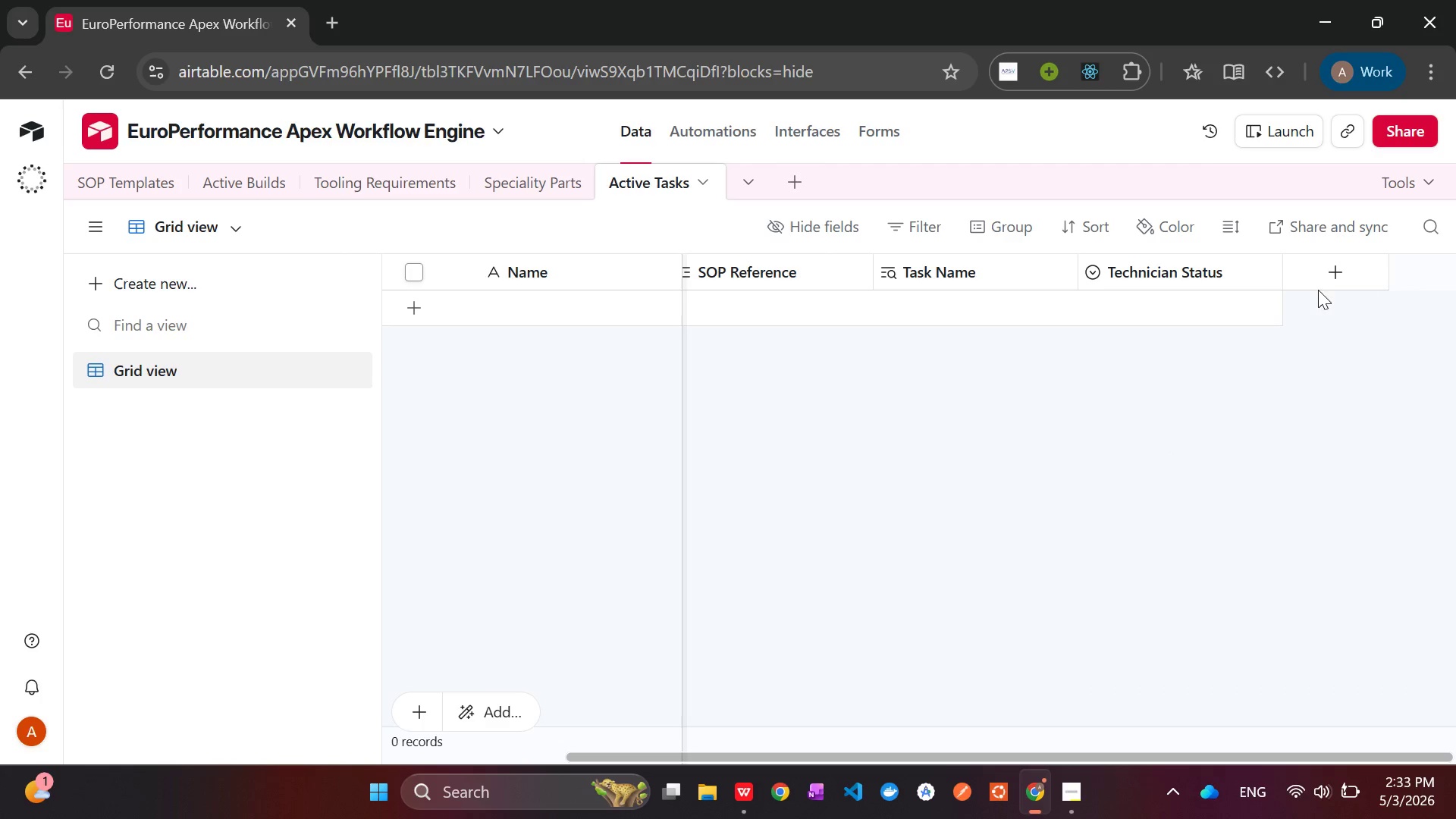 
left_click([1345, 267])
 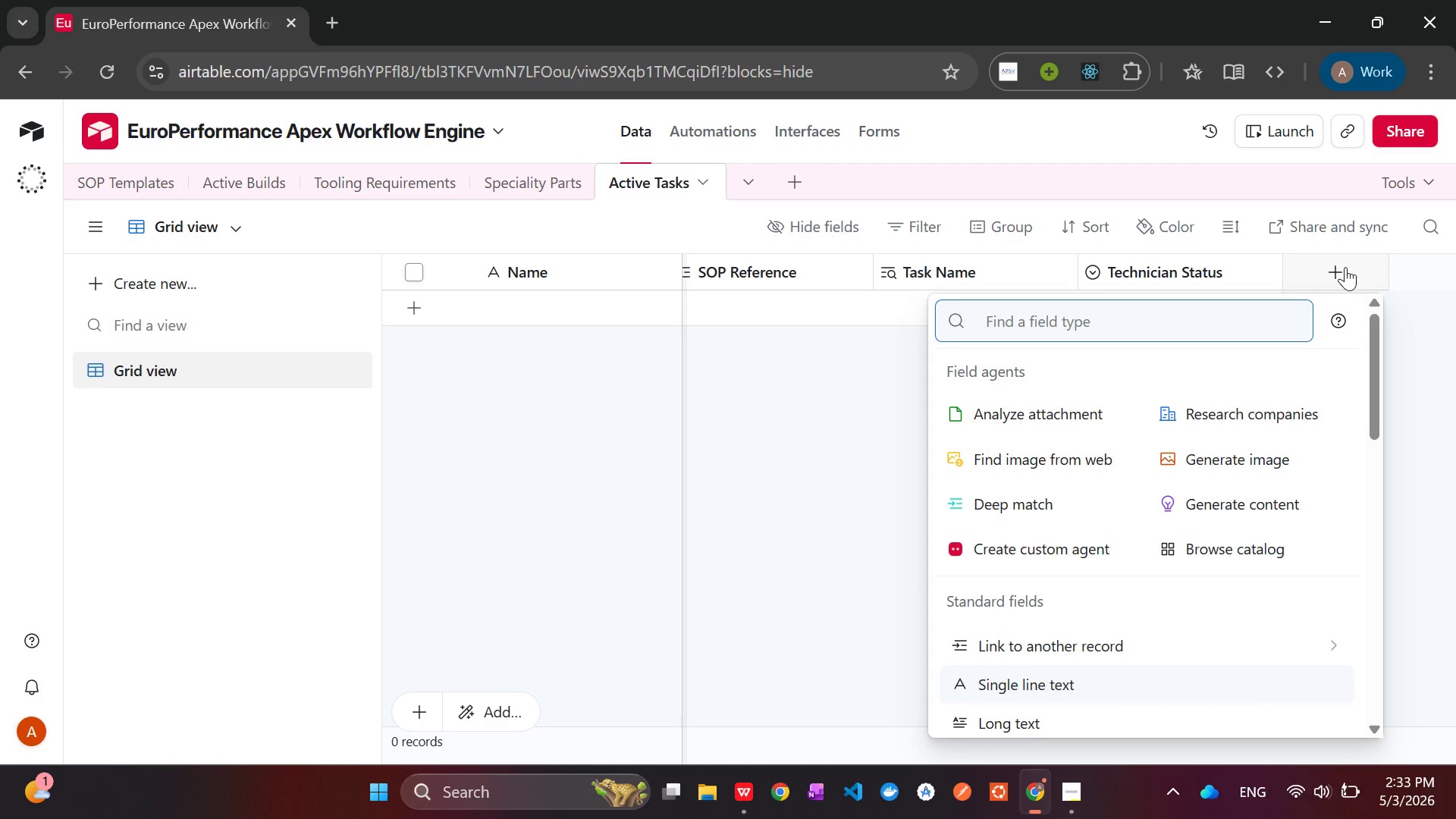 
type(che)
 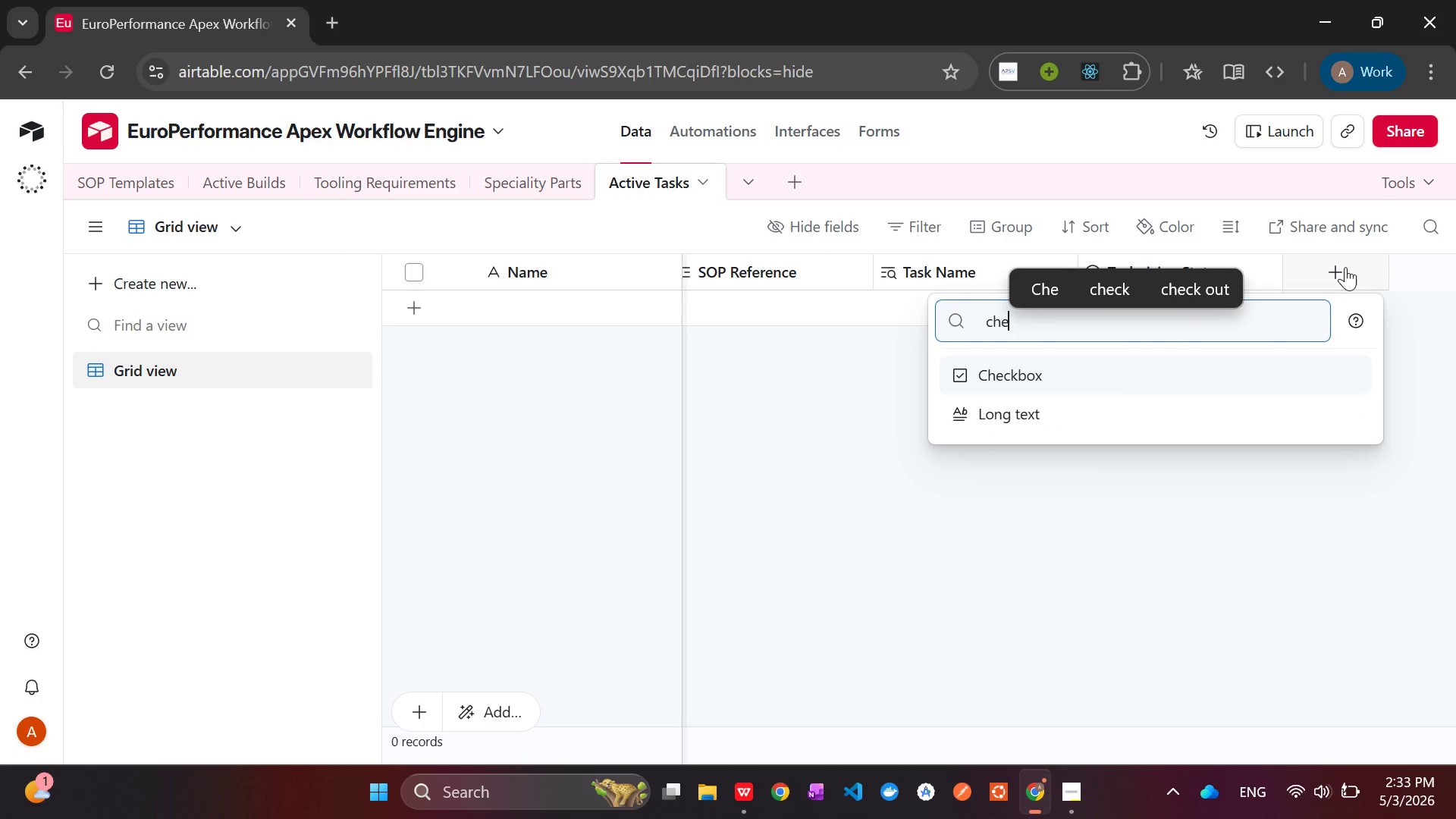 
key(Enter)
 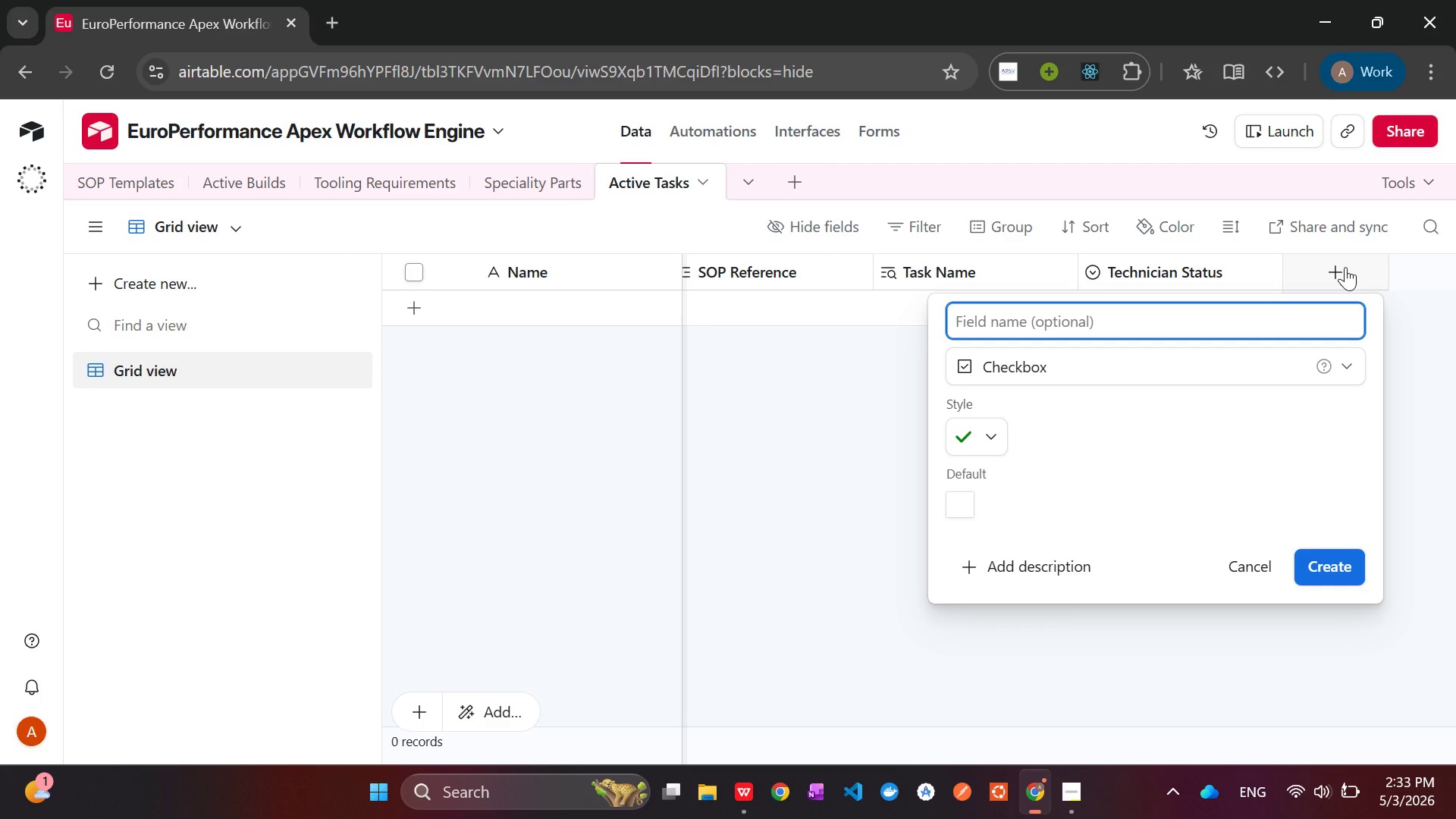 
wait(7.81)
 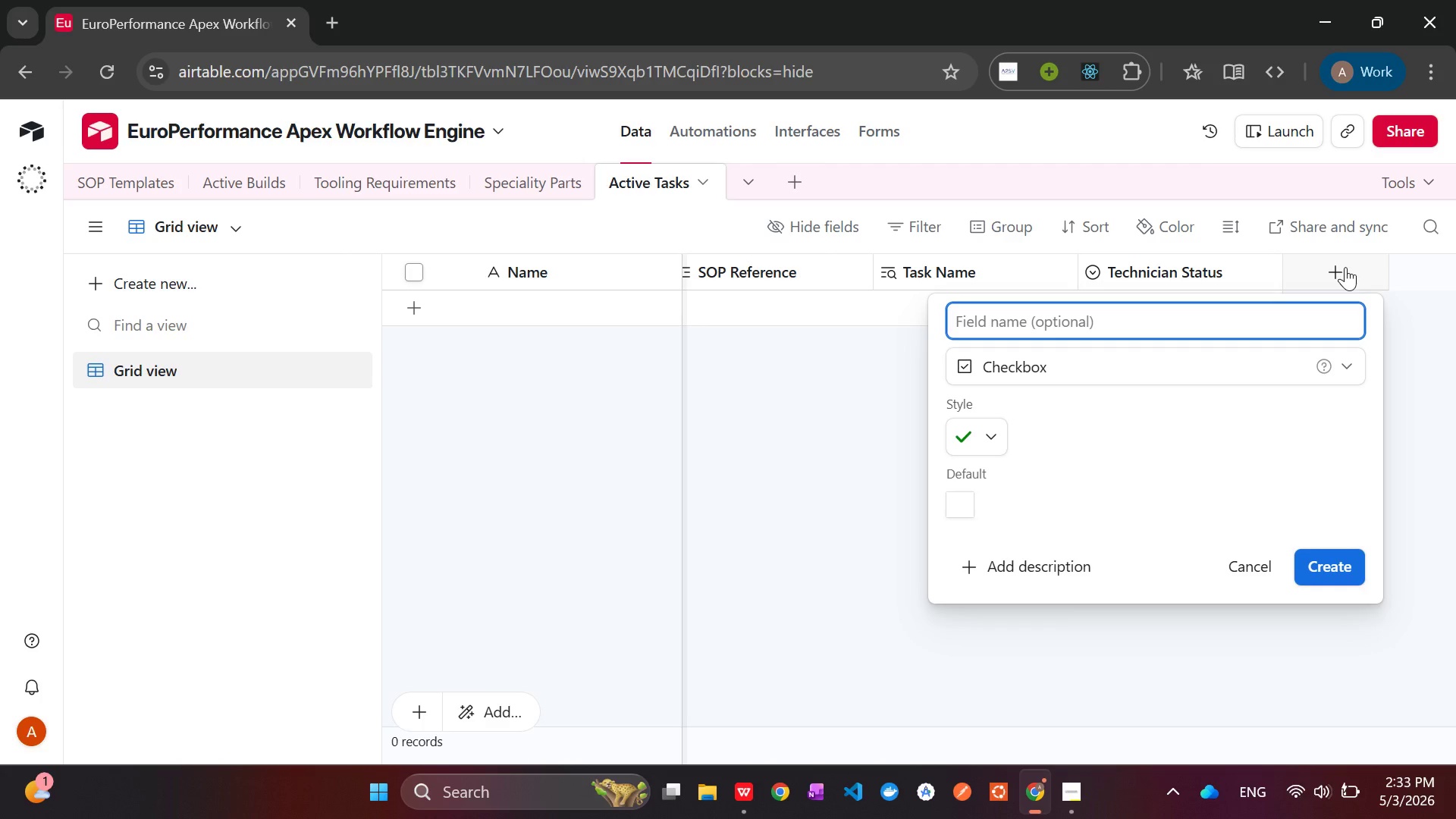 
key(Shift+T)
 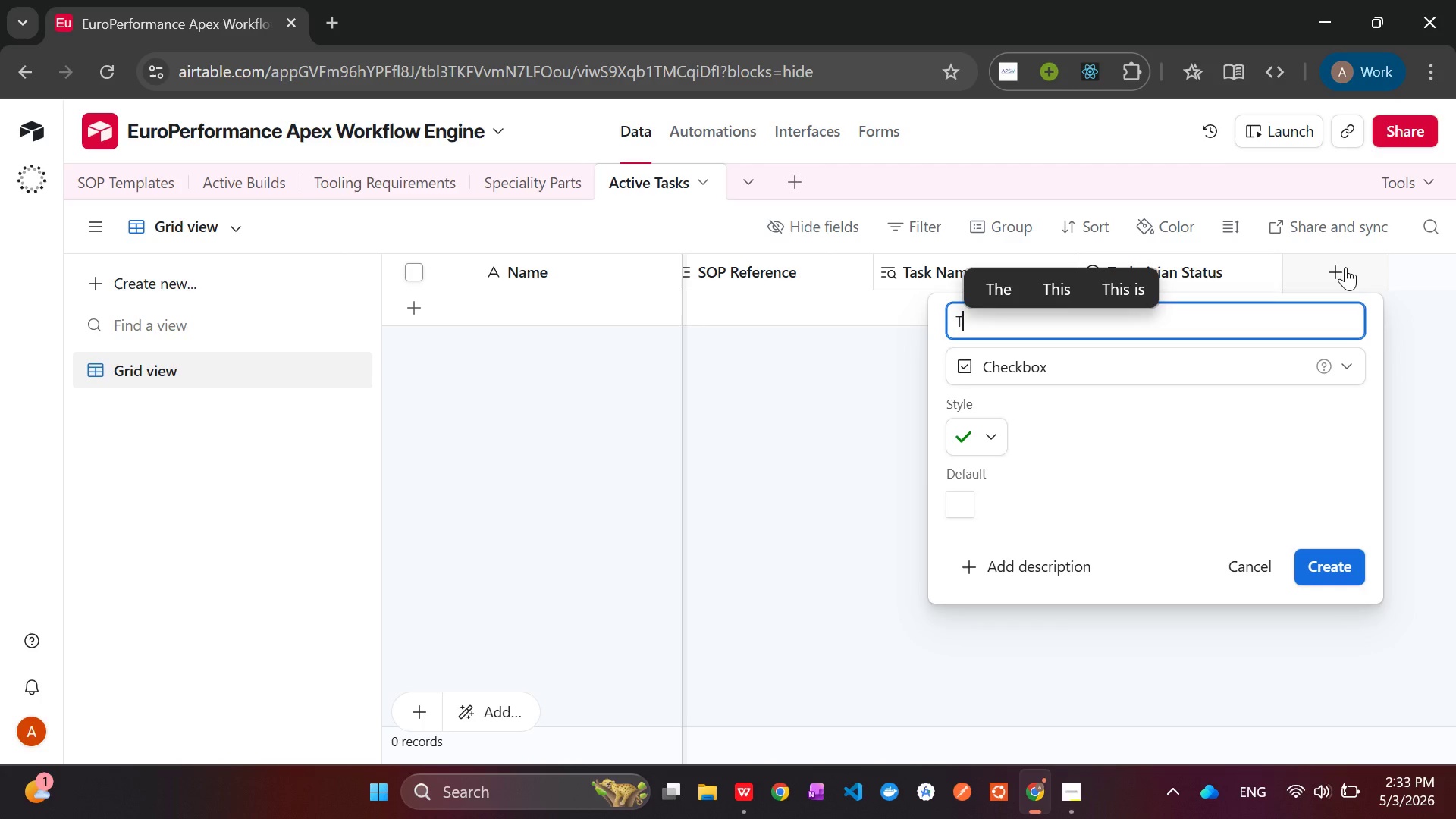 
wait(9.22)
 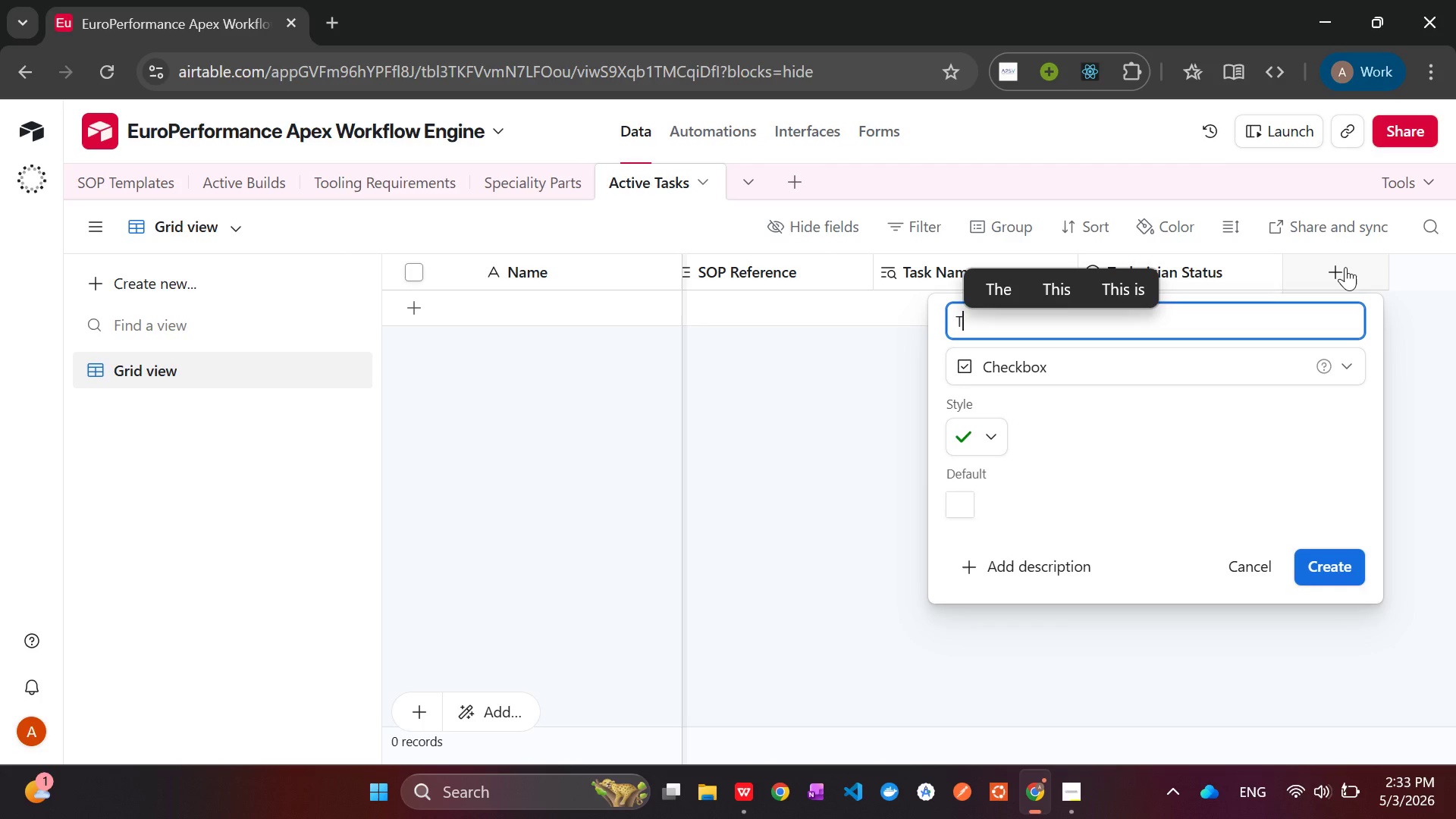 
type(orque Specs Met)
 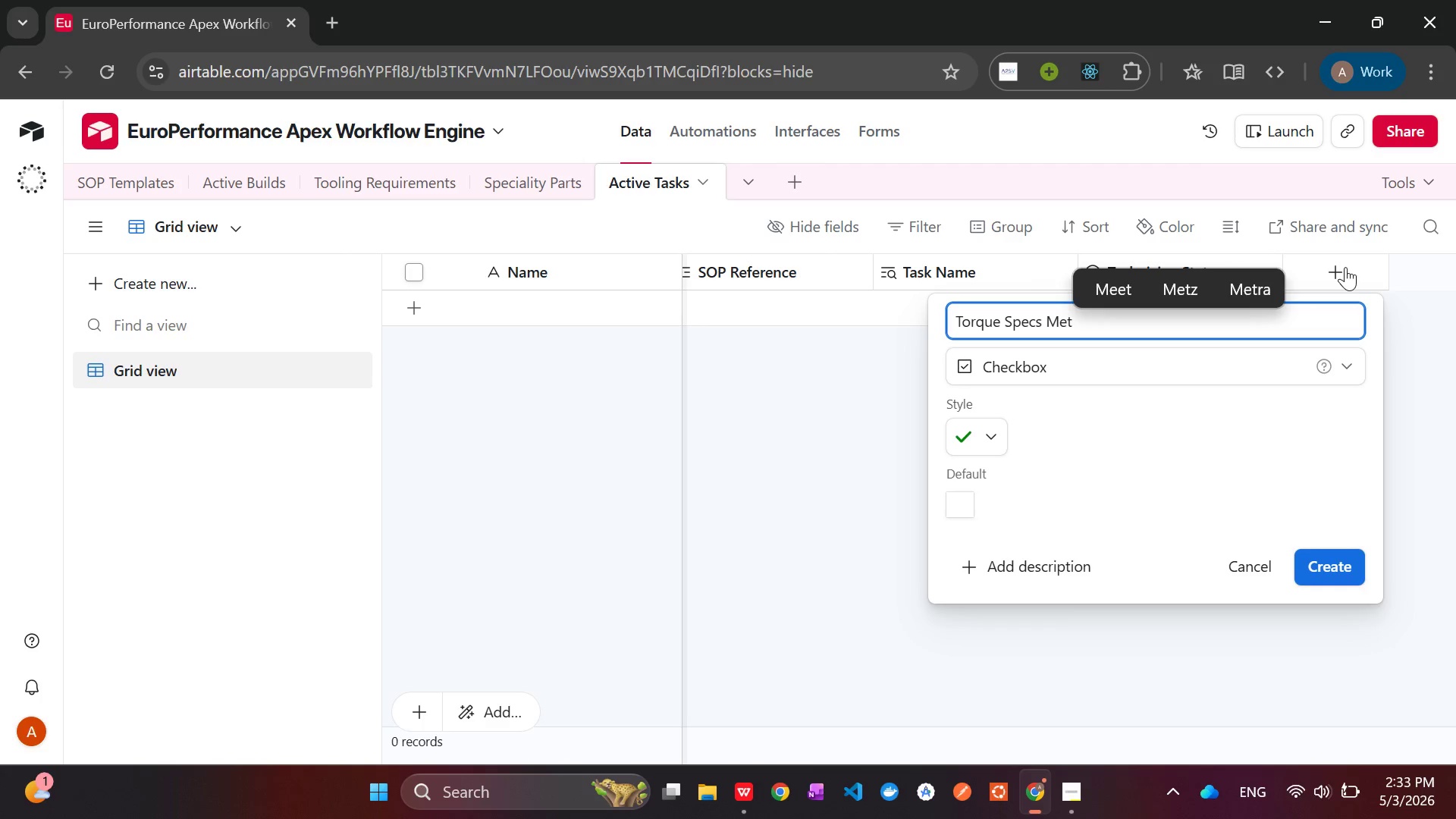 
wait(5.94)
 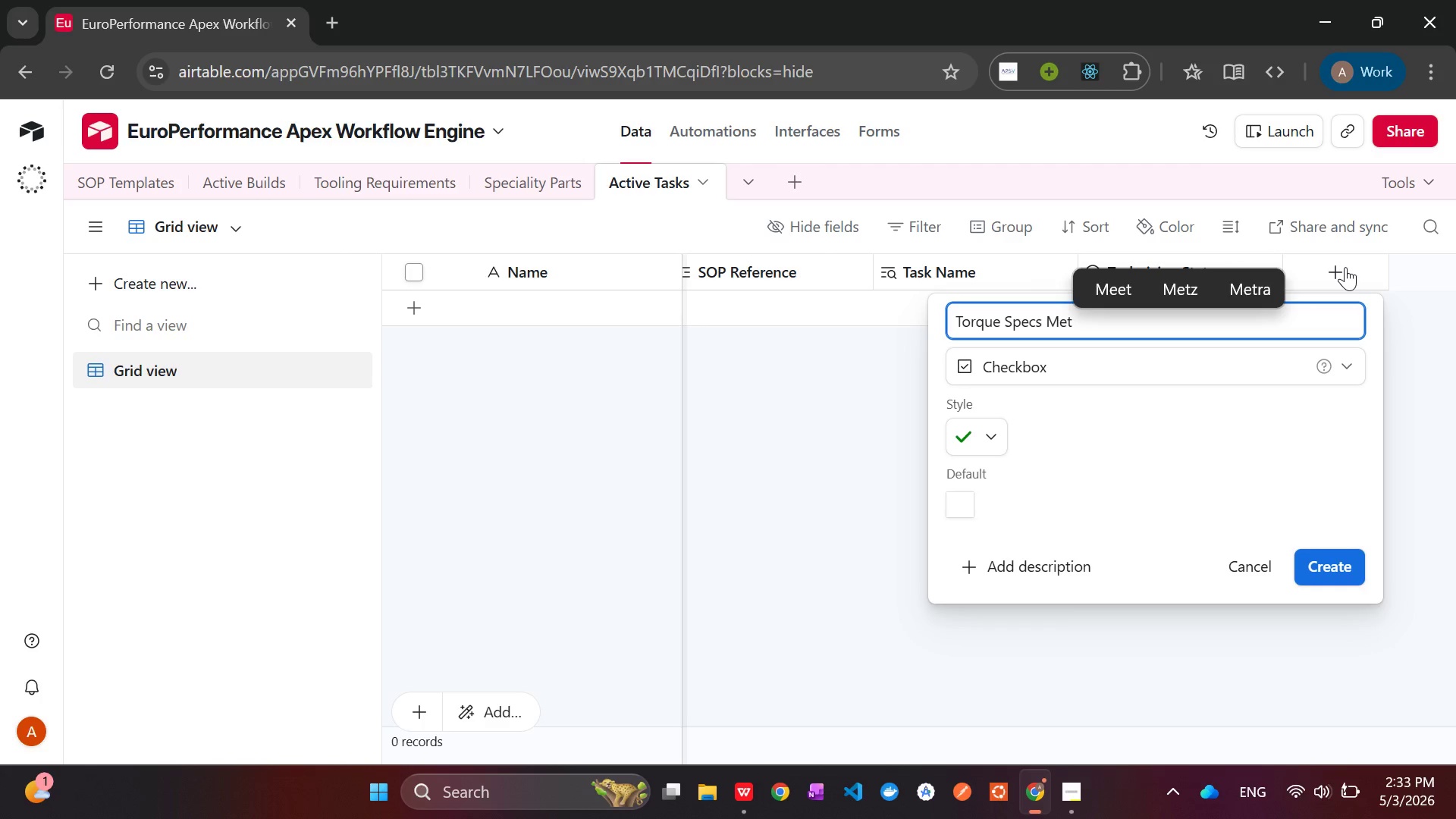 
left_click([989, 437])
 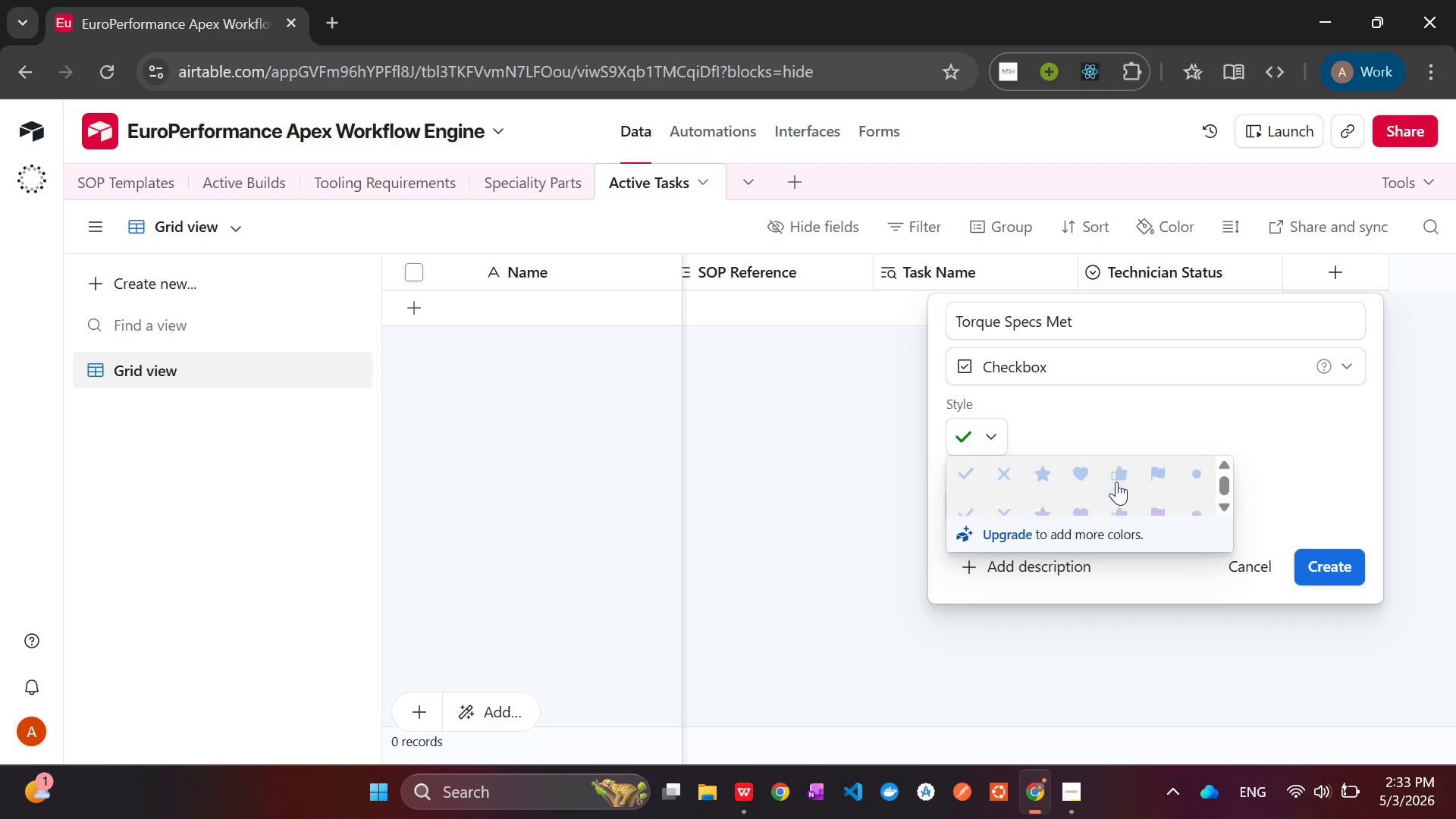 
wait(9.11)
 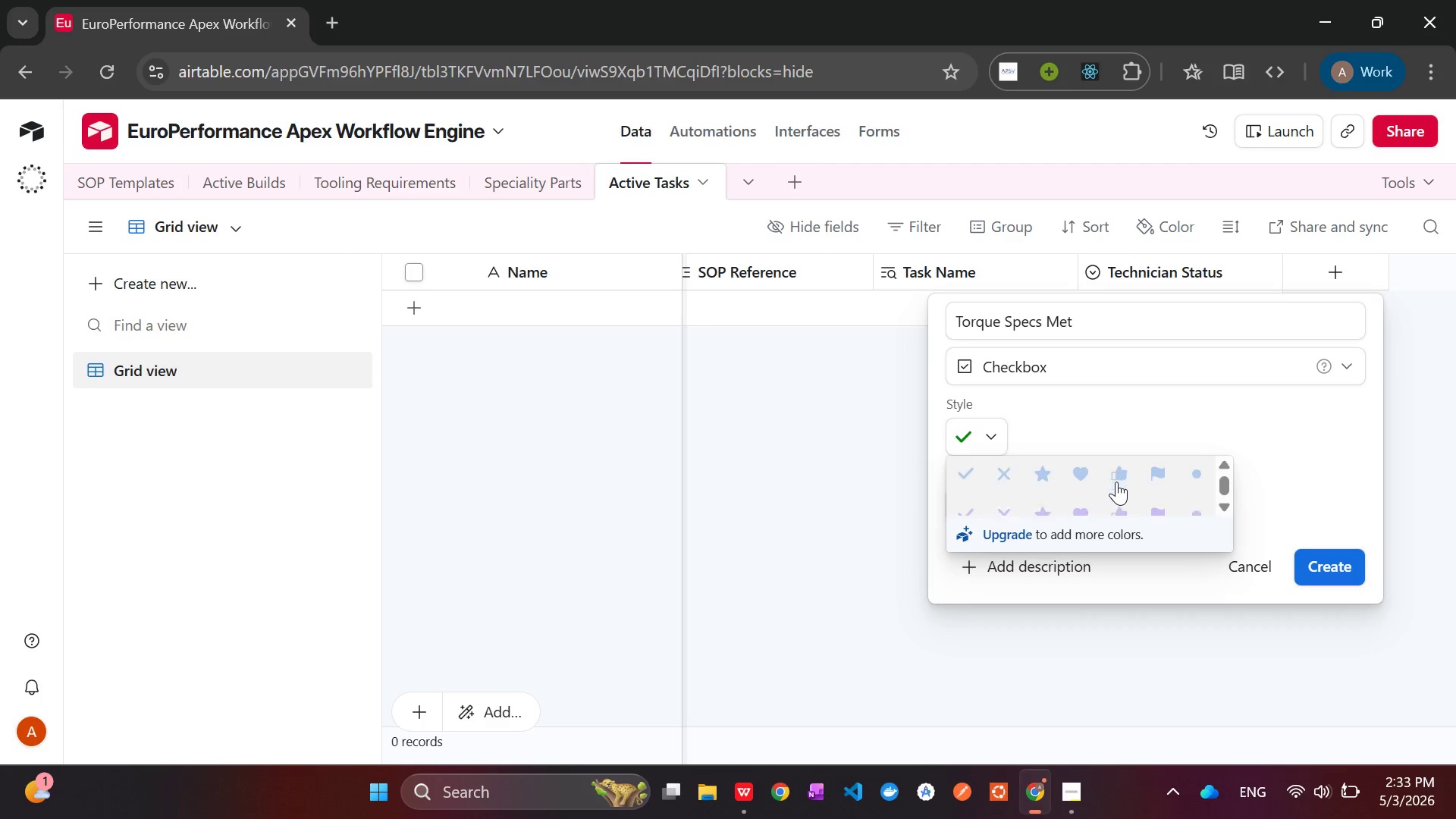 
left_click([1332, 568])
 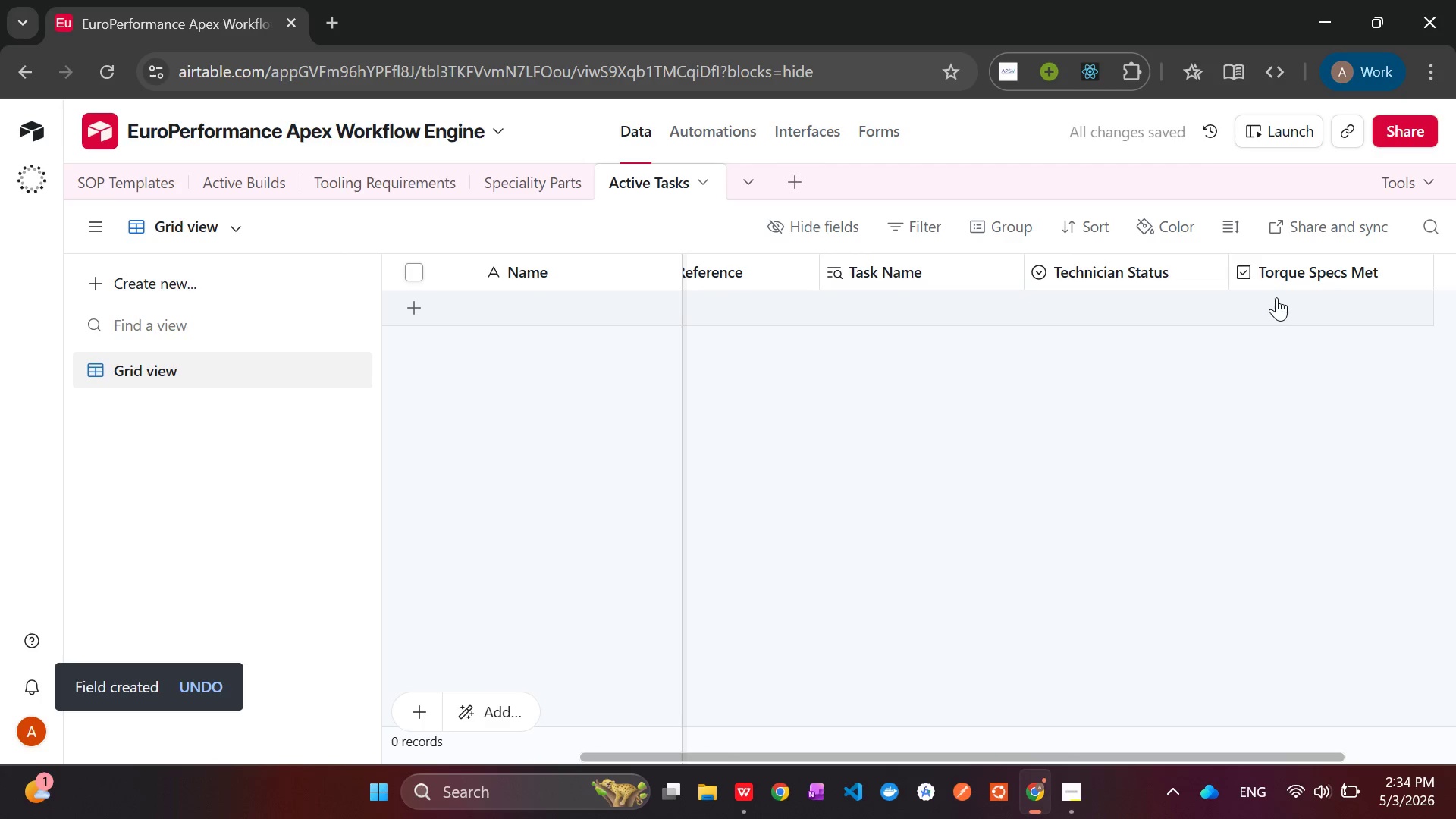 
left_click([1272, 300])
 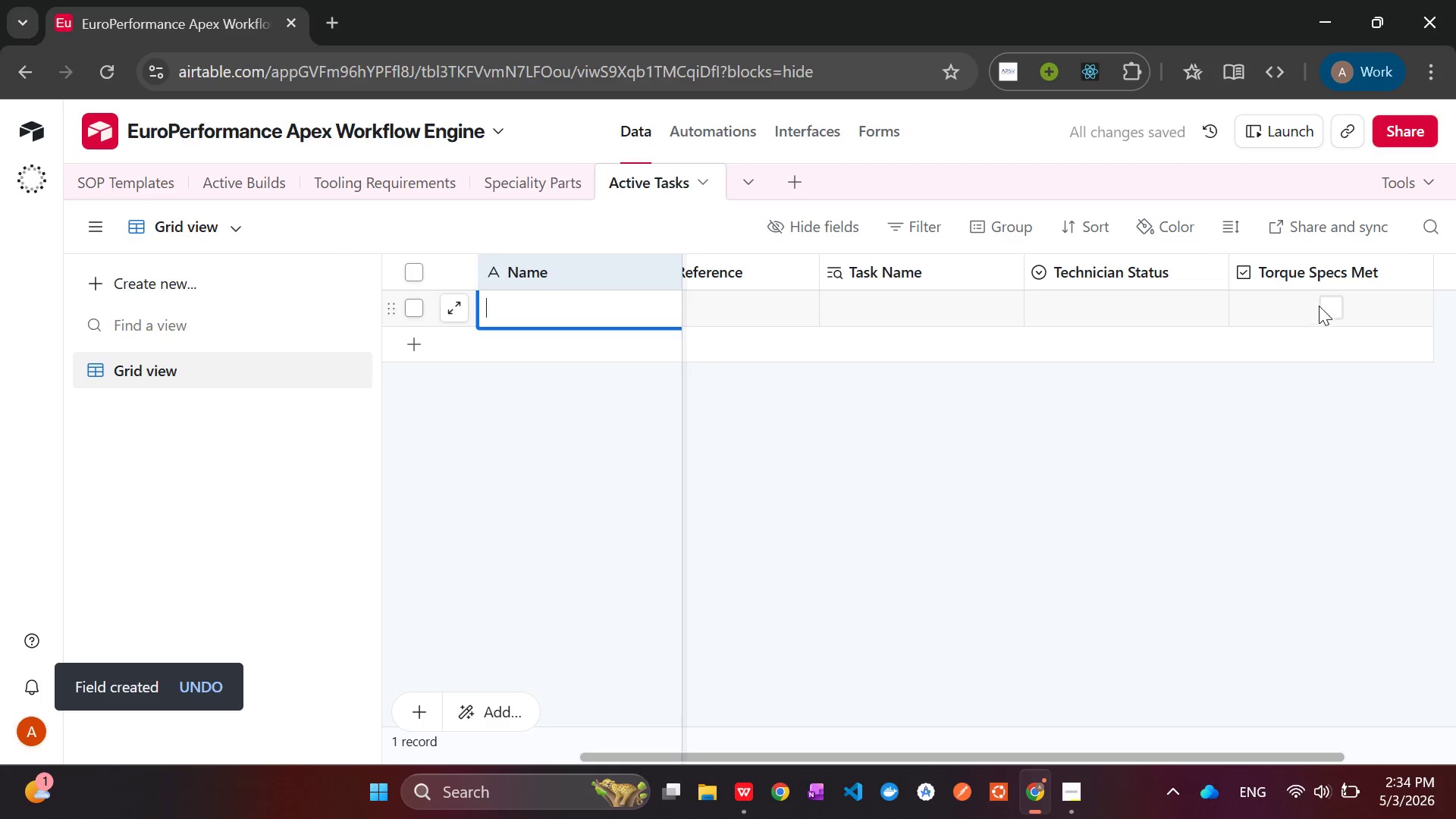 
left_click([1328, 306])
 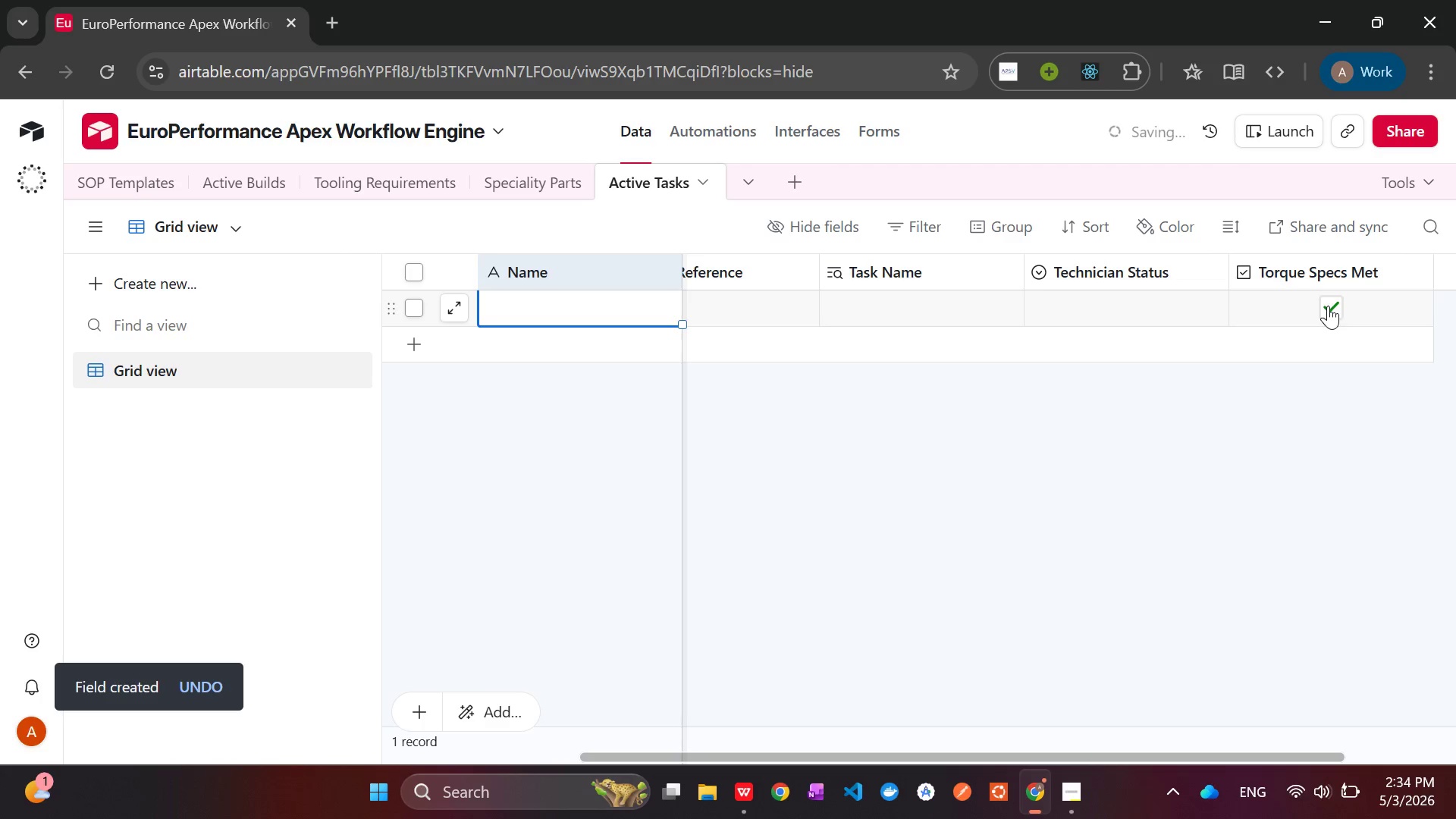 
left_click([1328, 306])
 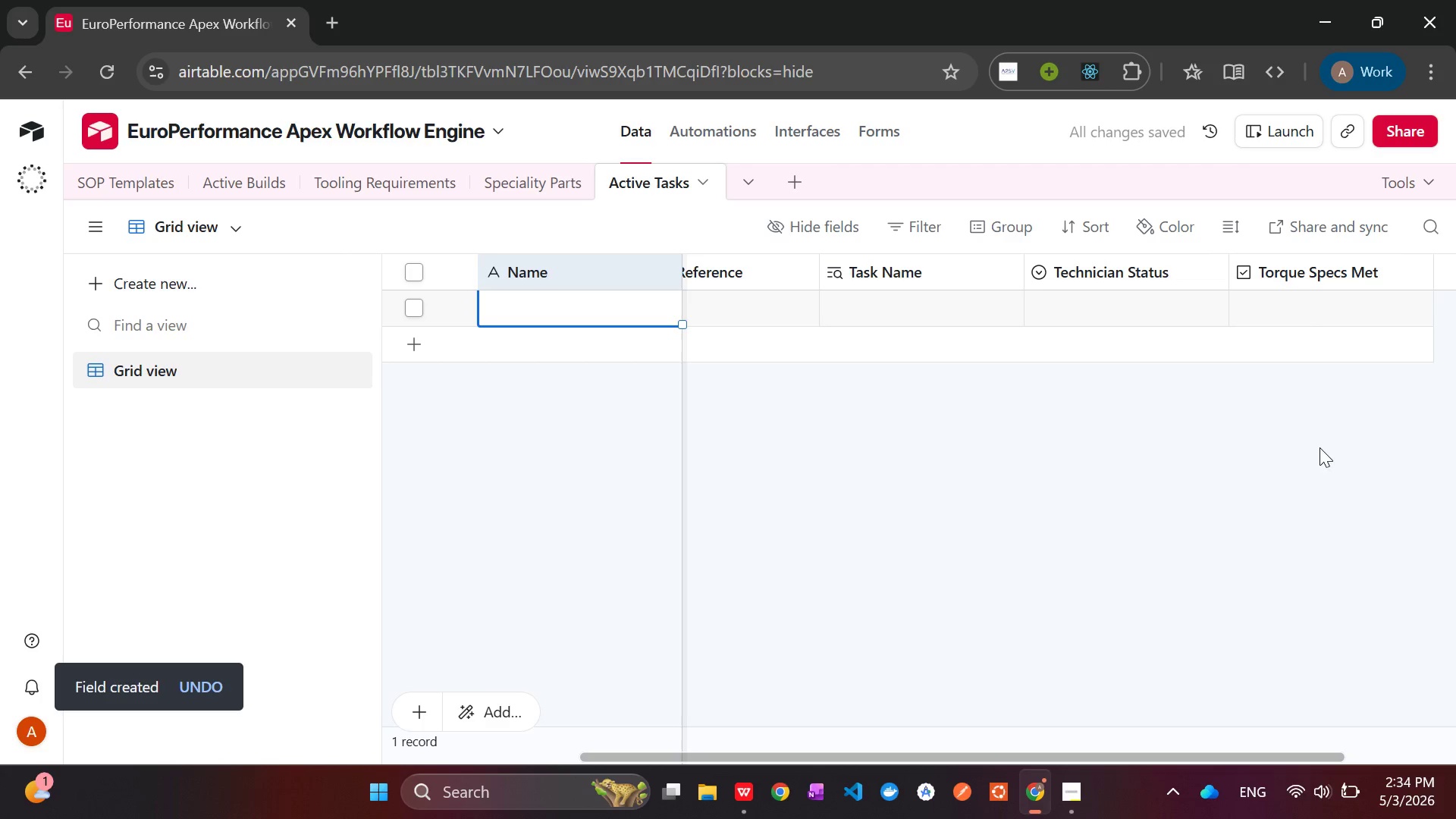 
key(Alt+AltLeft)
 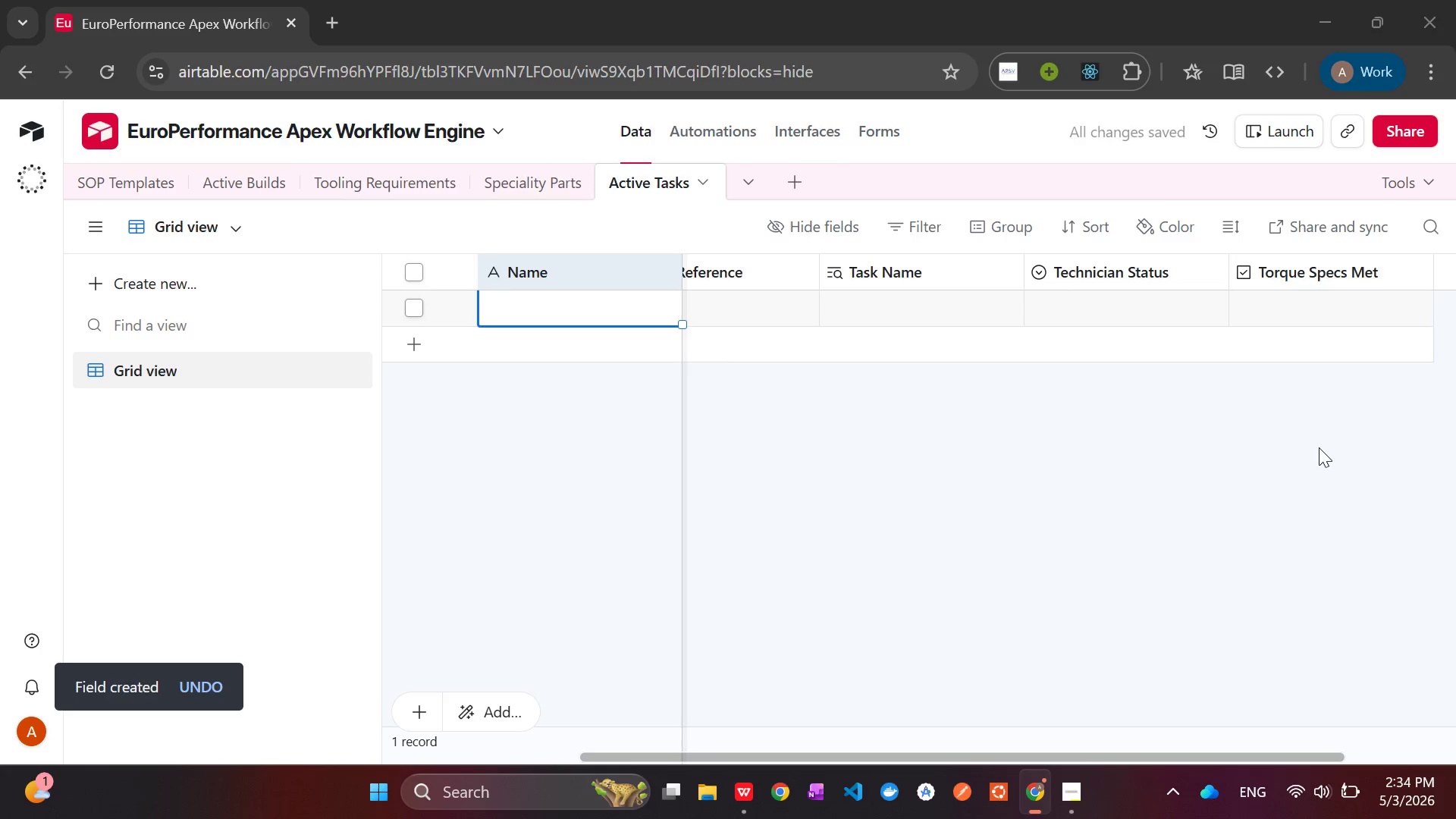 
key(Alt+Tab)